 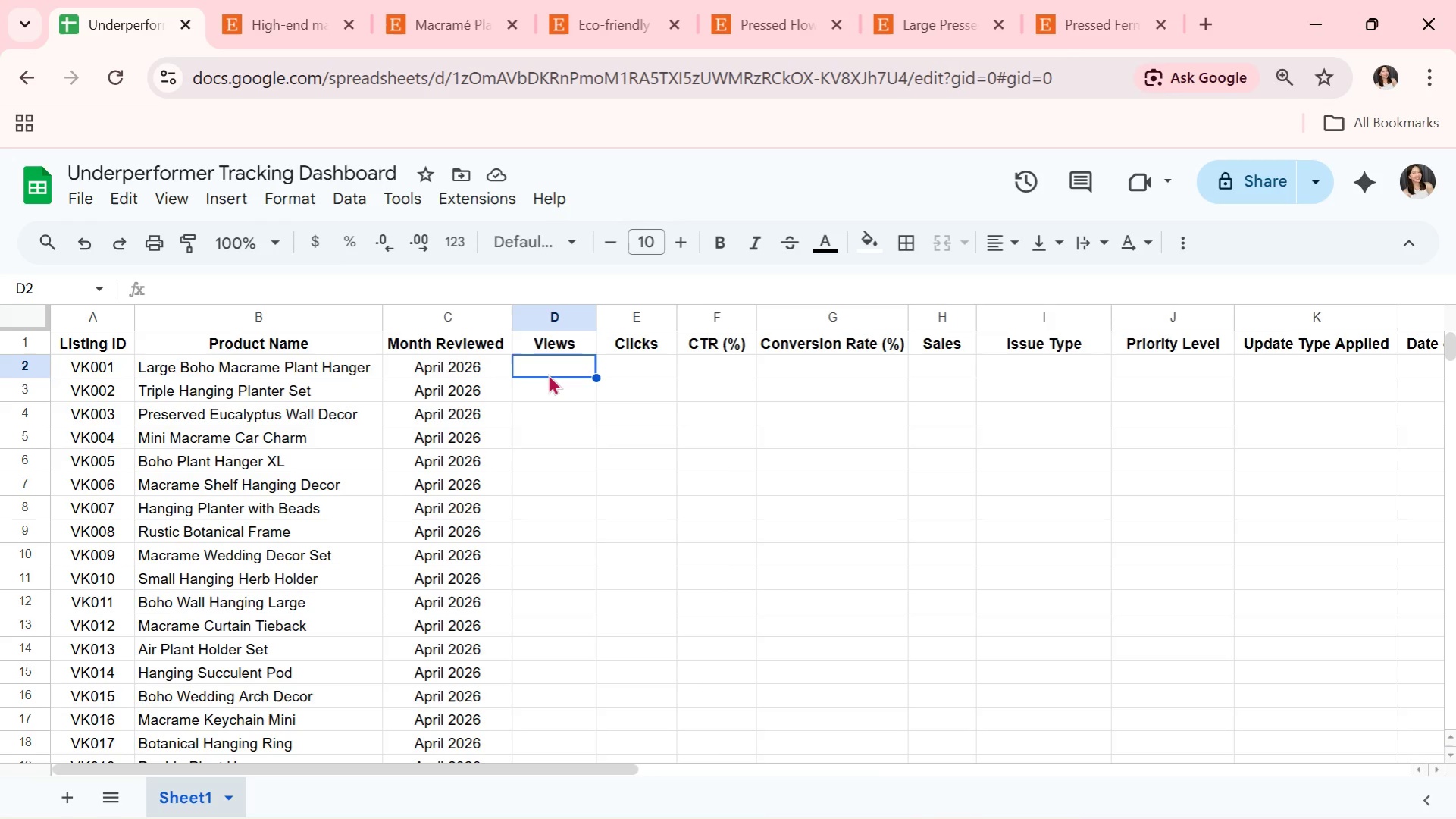 
type(1,250)
 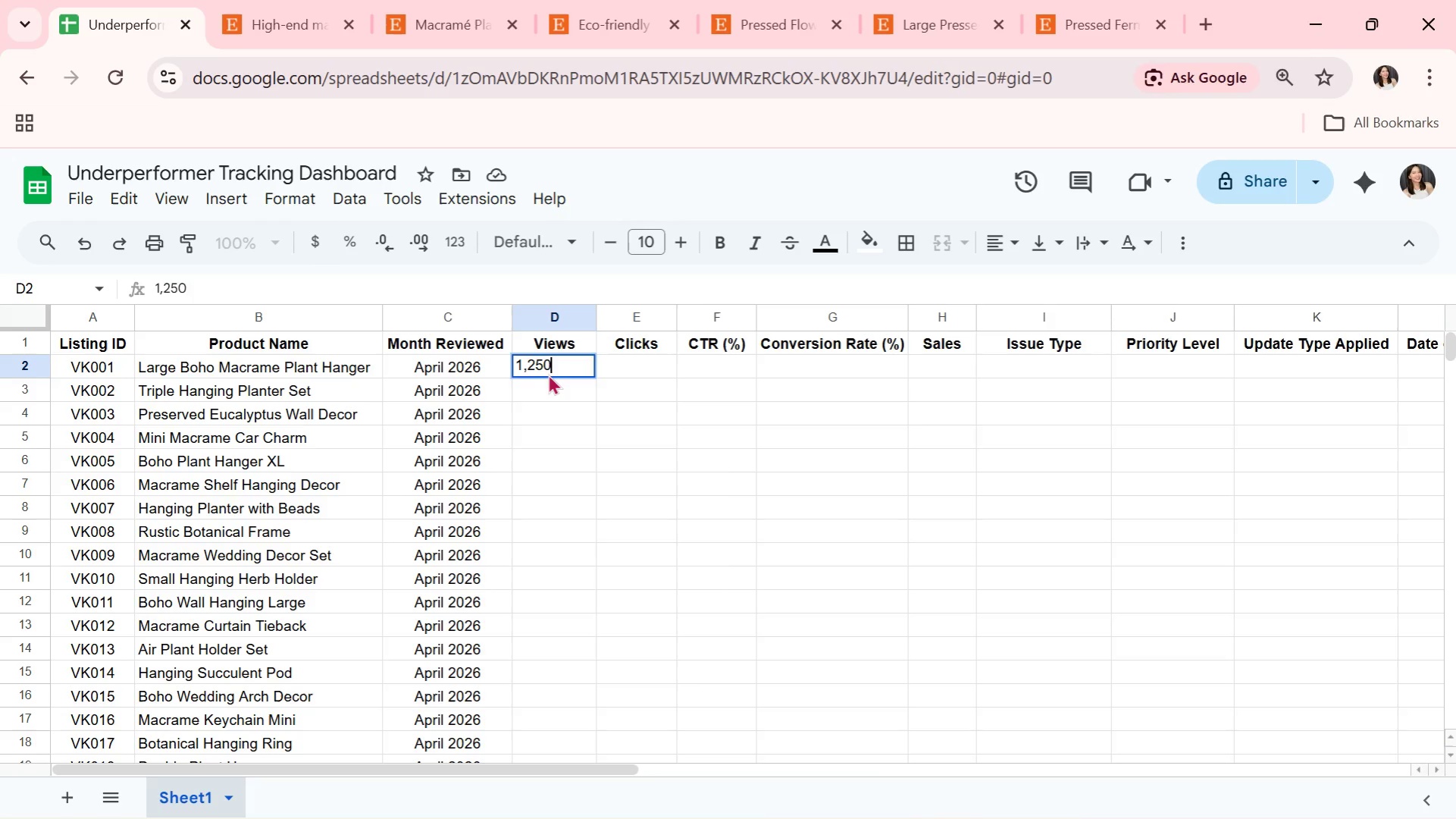 
key(Enter)
 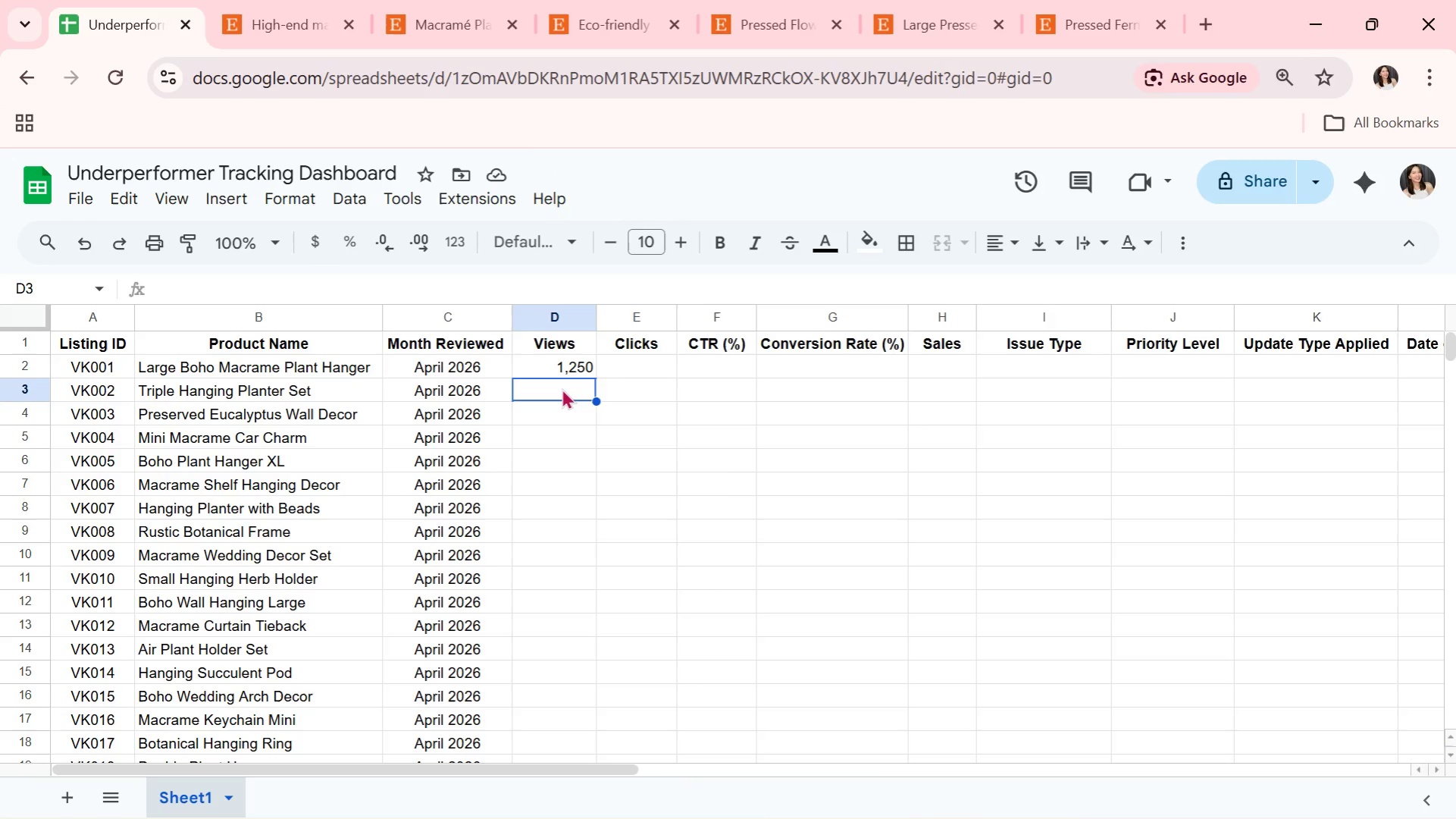 
wait(7.42)
 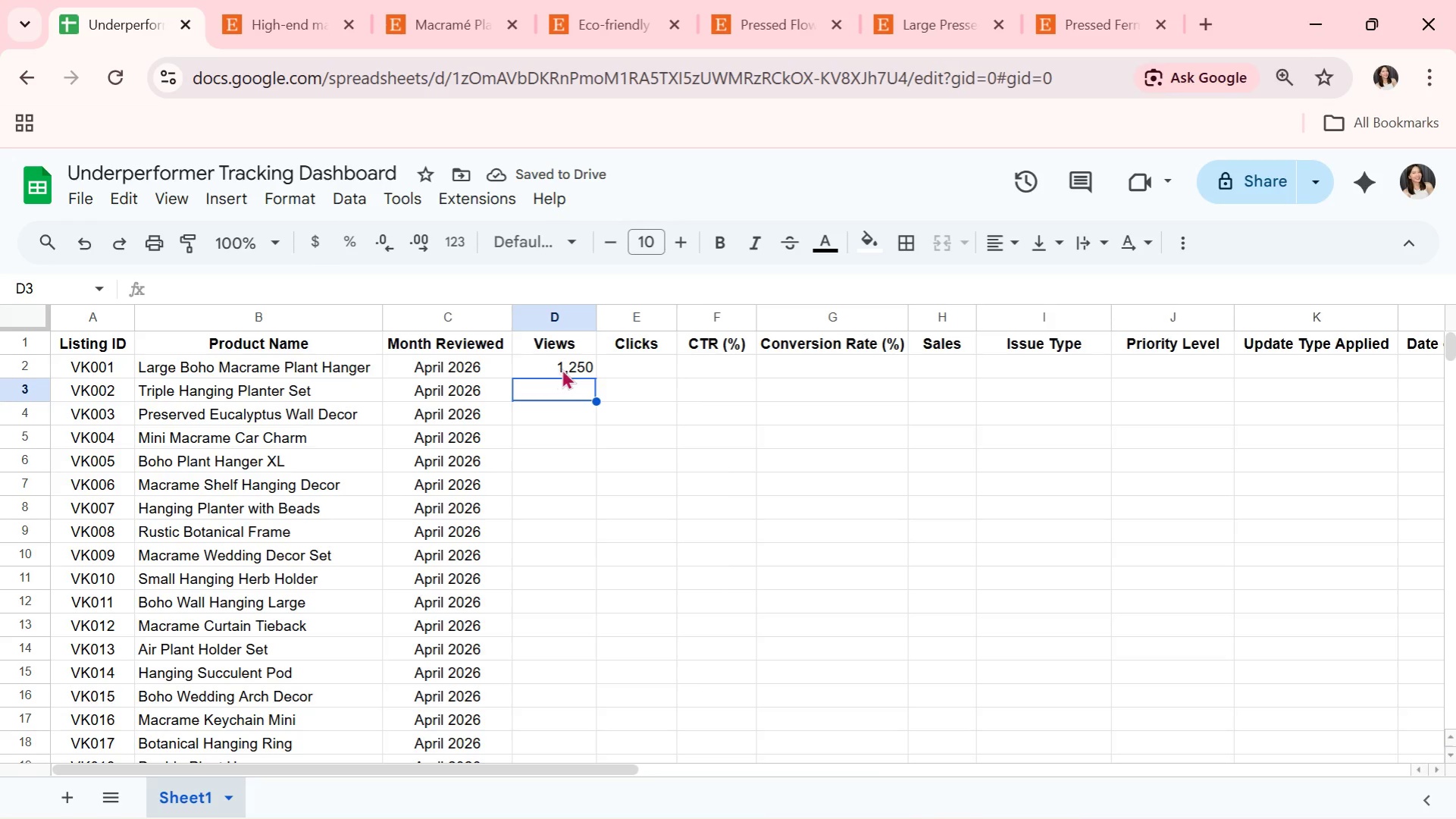 
type(980)
 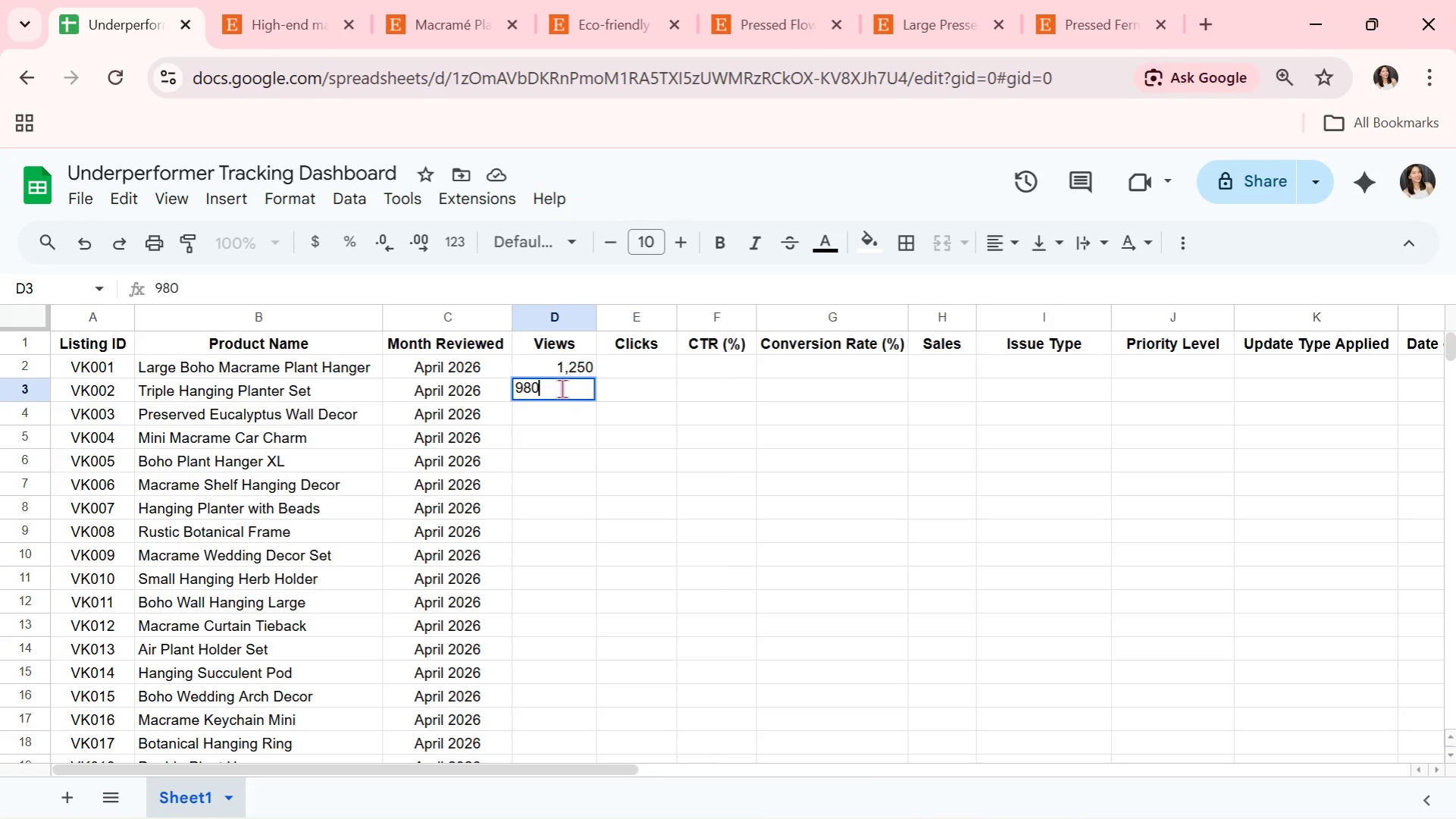 
key(Enter)
 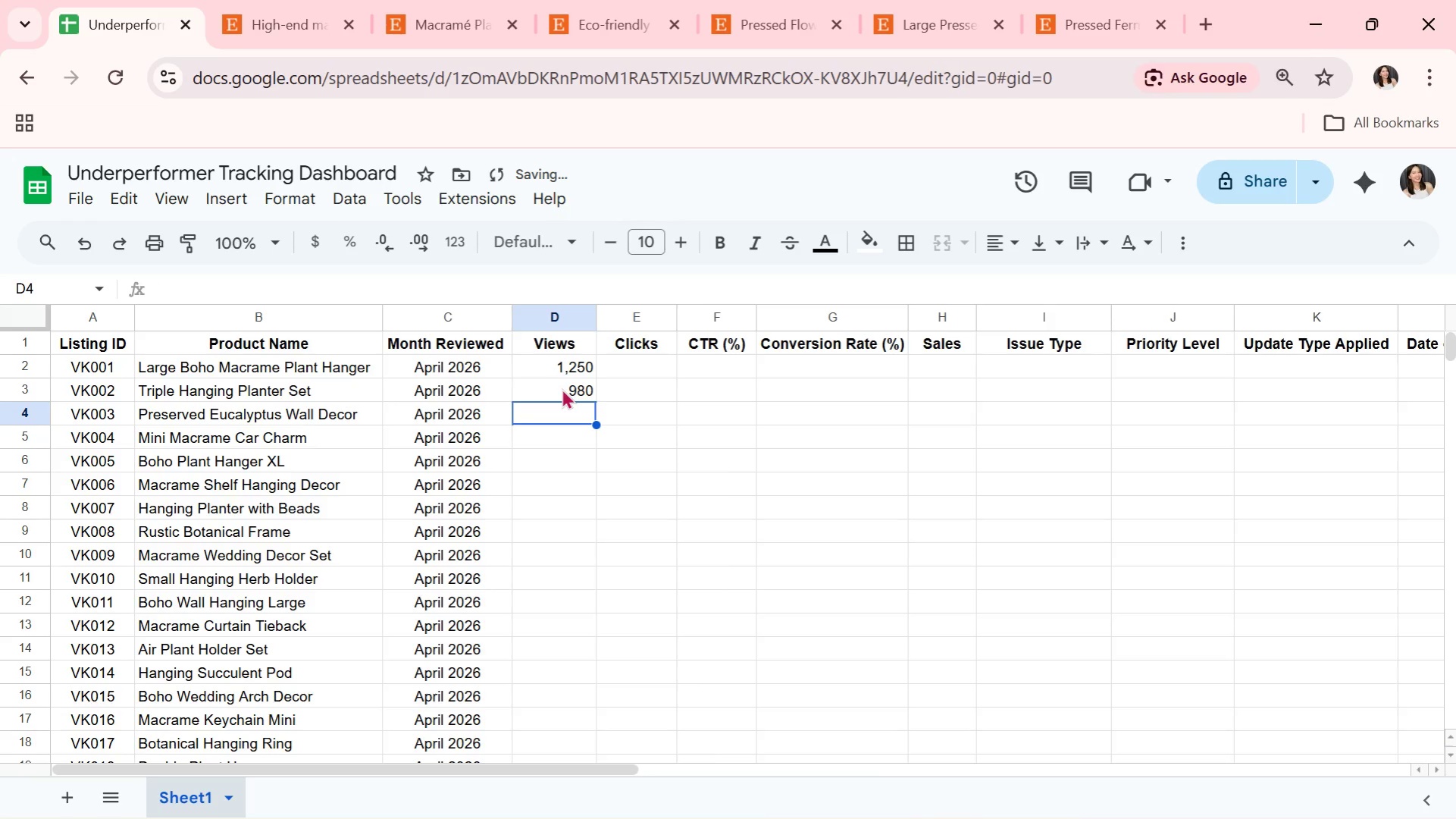 
key(Alt+AltLeft)
 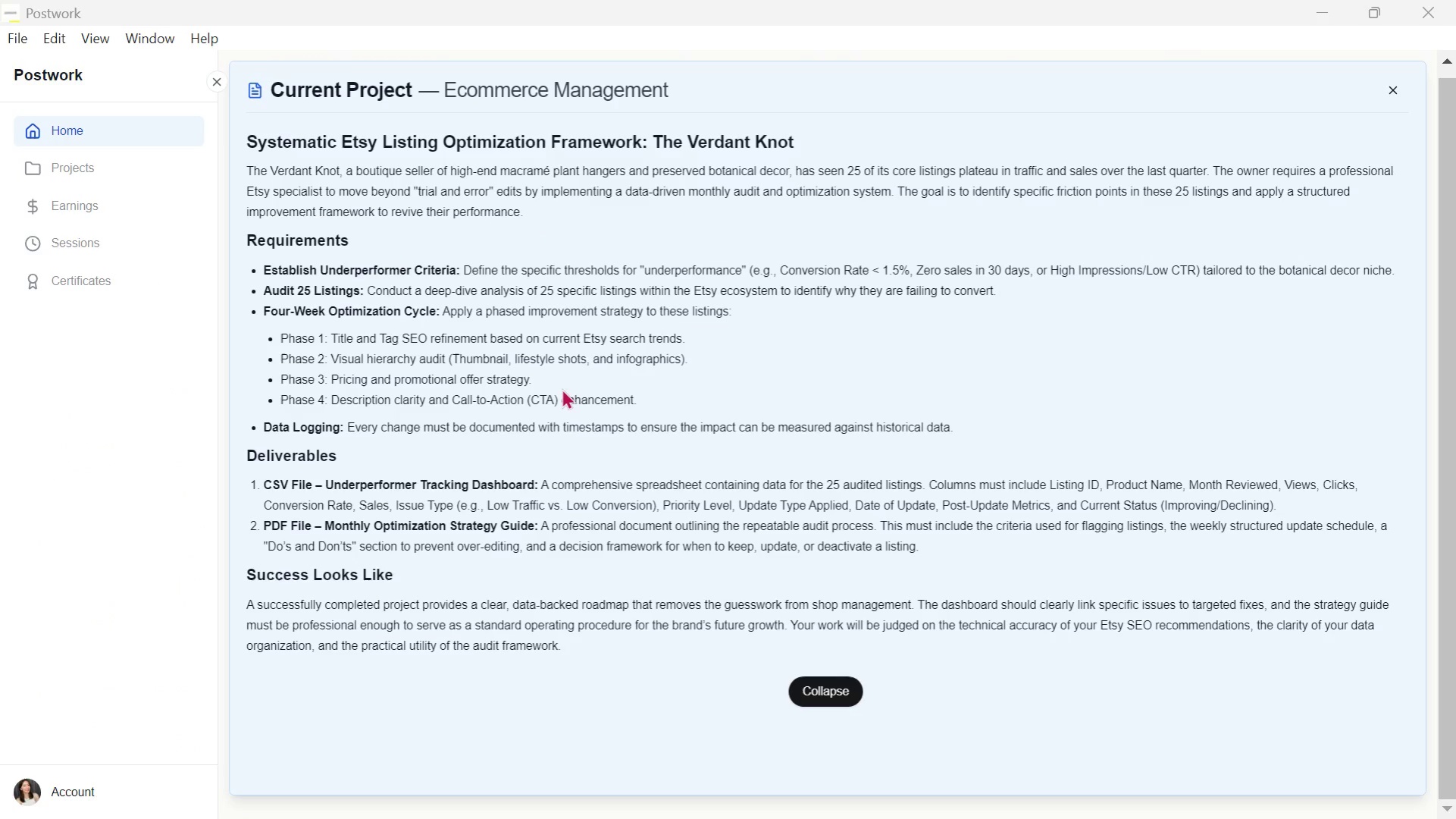 
key(Alt+Tab)